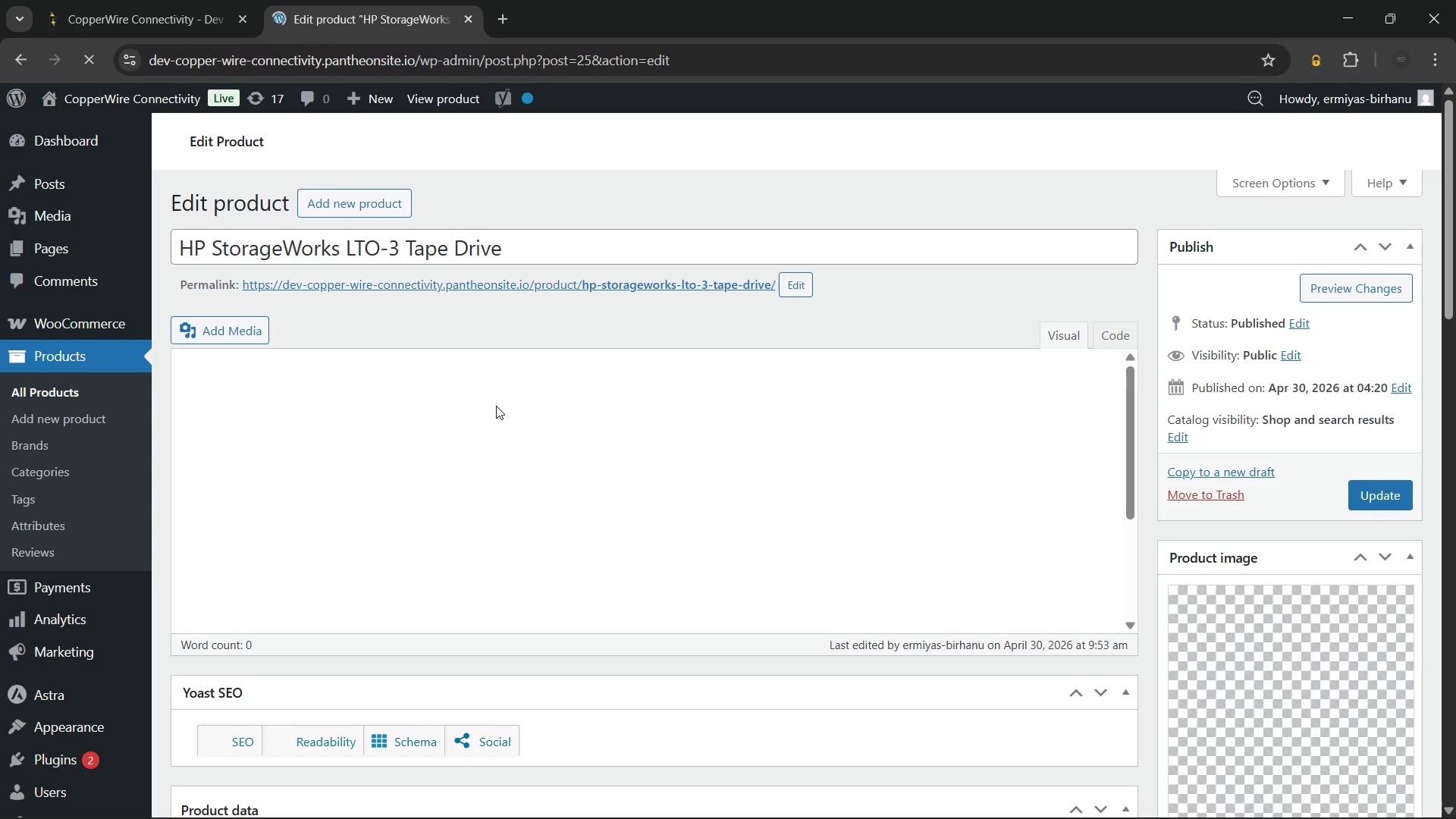 
wait(13.47)
 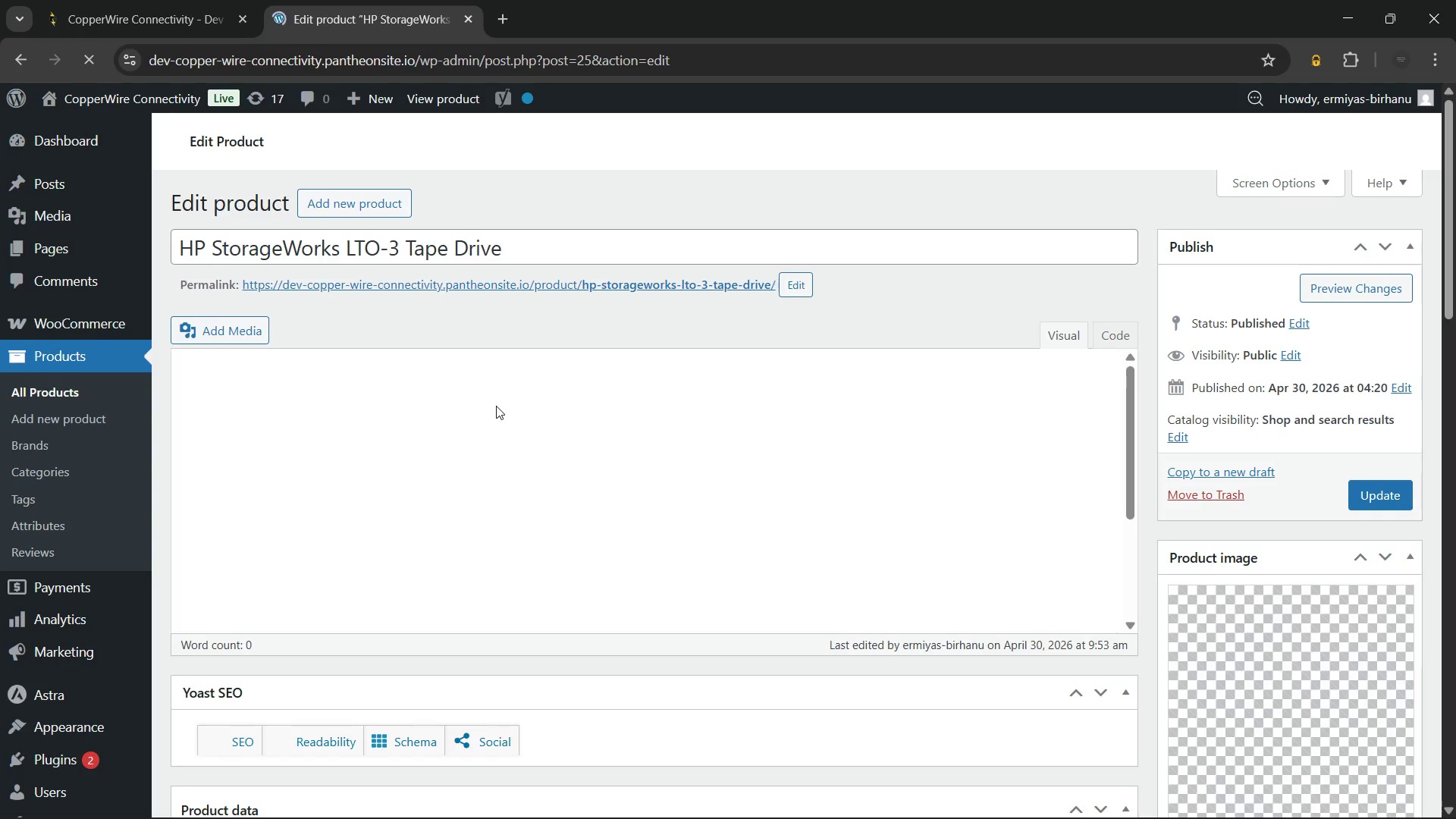 
scroll: coordinate [433, 438], scroll_direction: down, amount: 10.0
 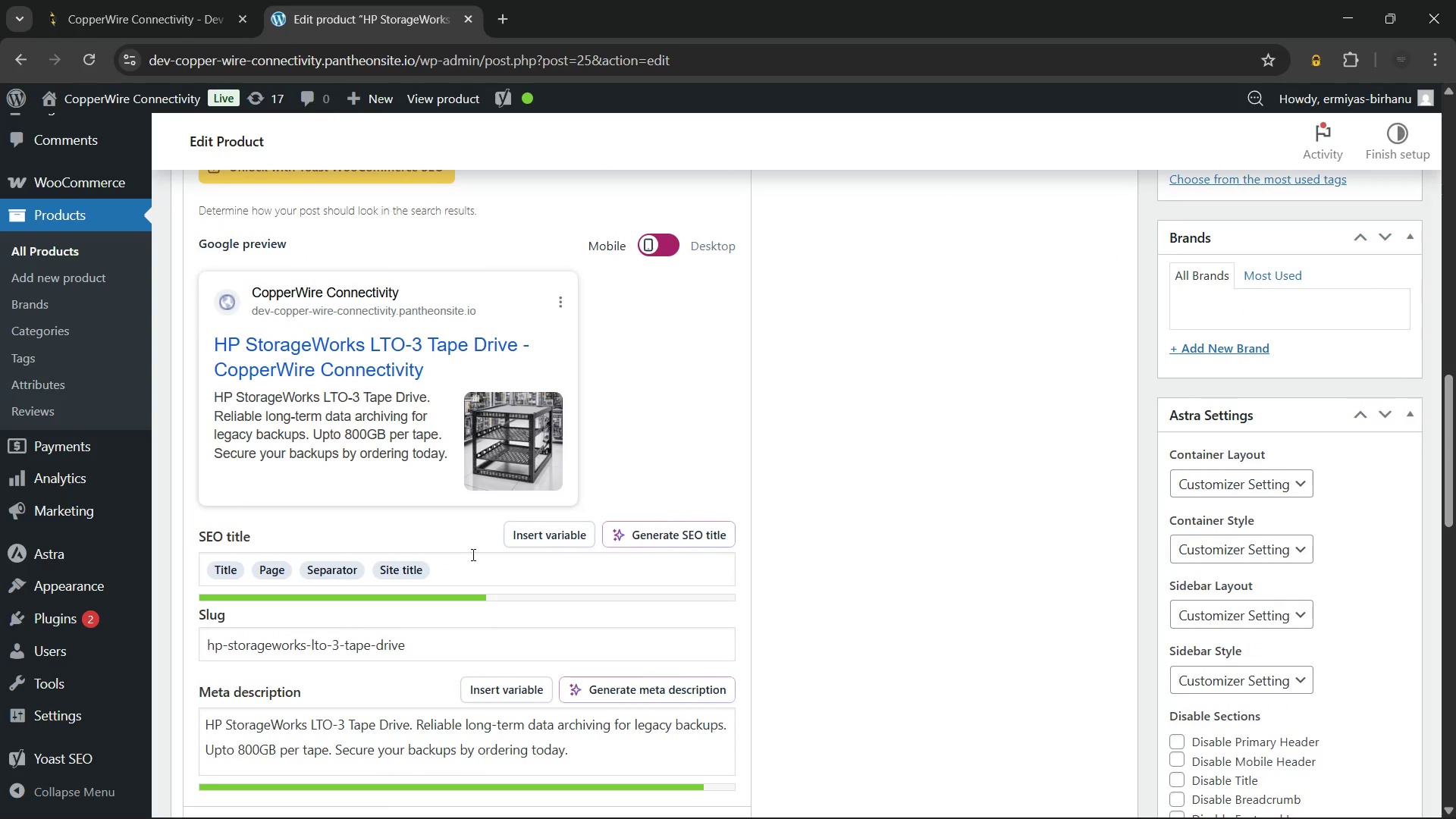 
left_click([472, 554])
 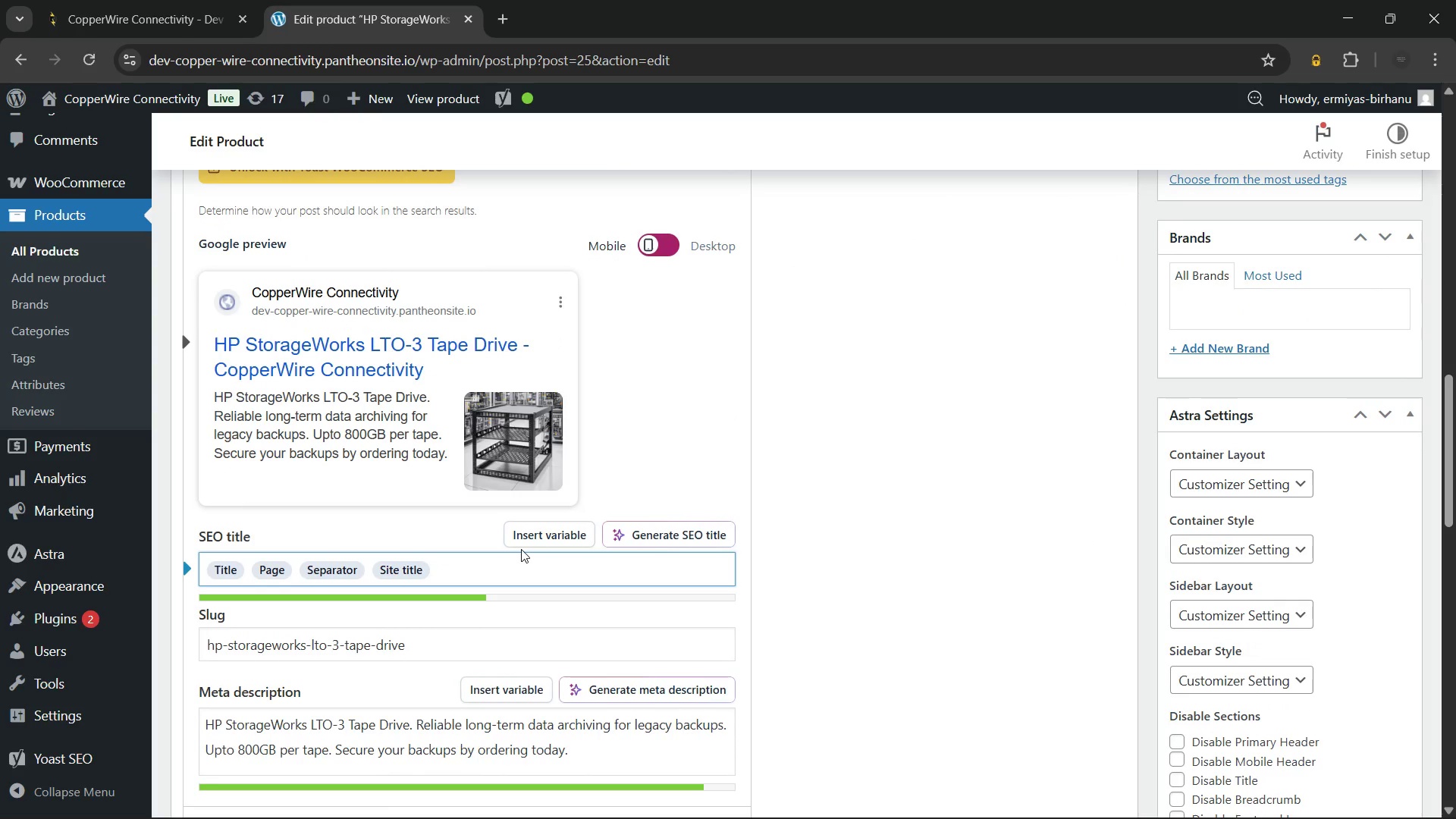 
key(Backspace)
 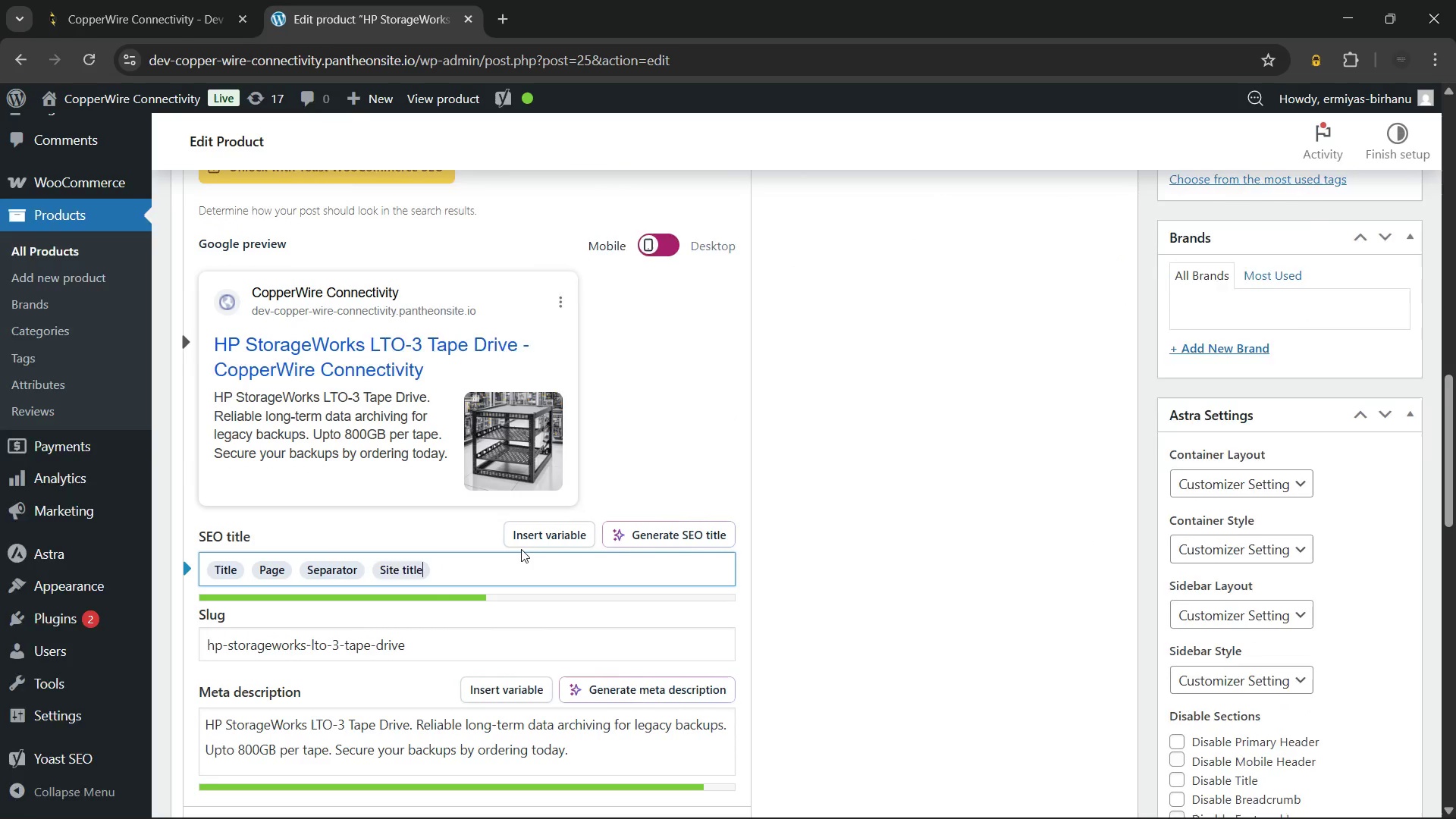 
key(Backspace)
 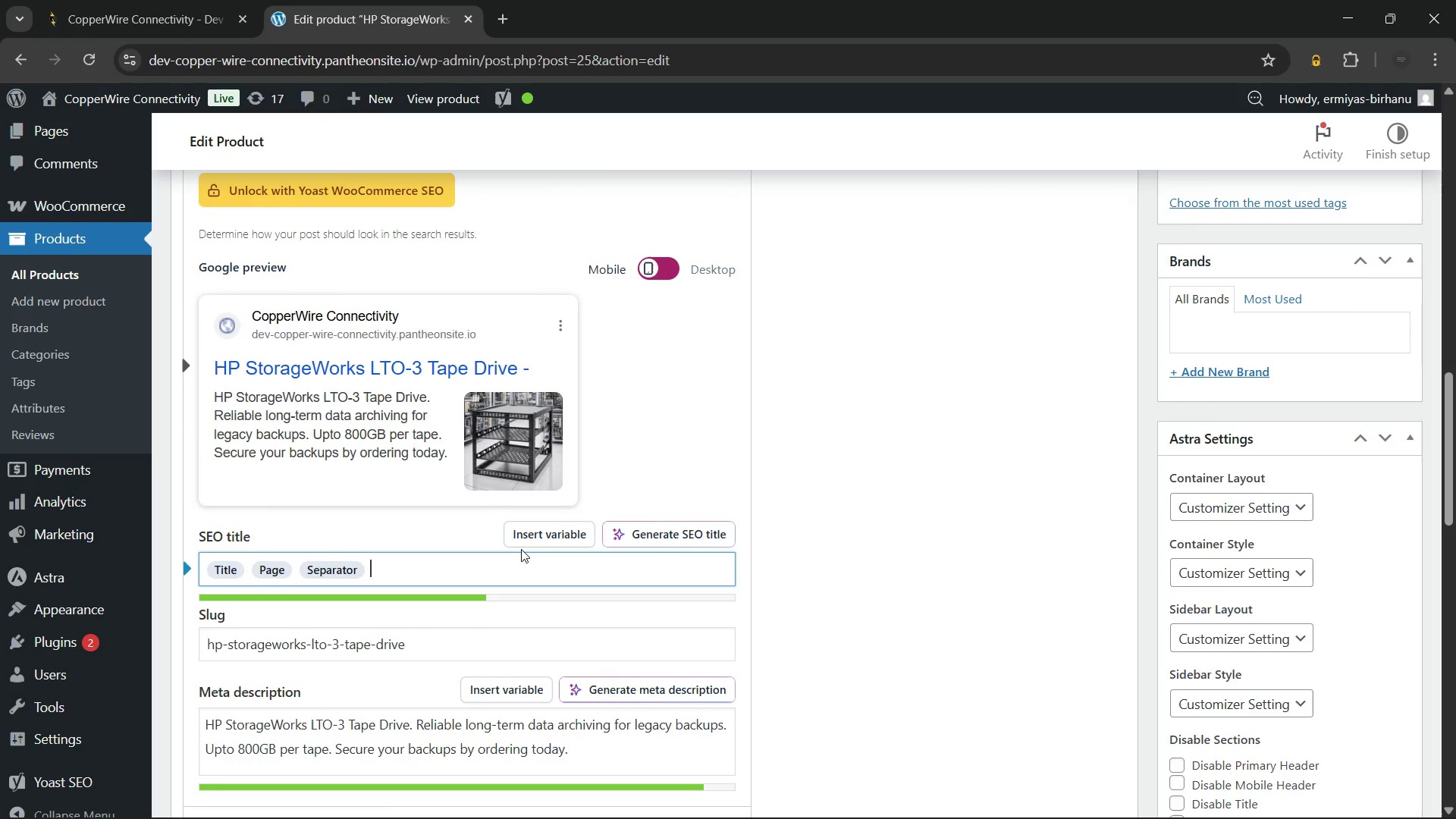 
key(Backspace)
 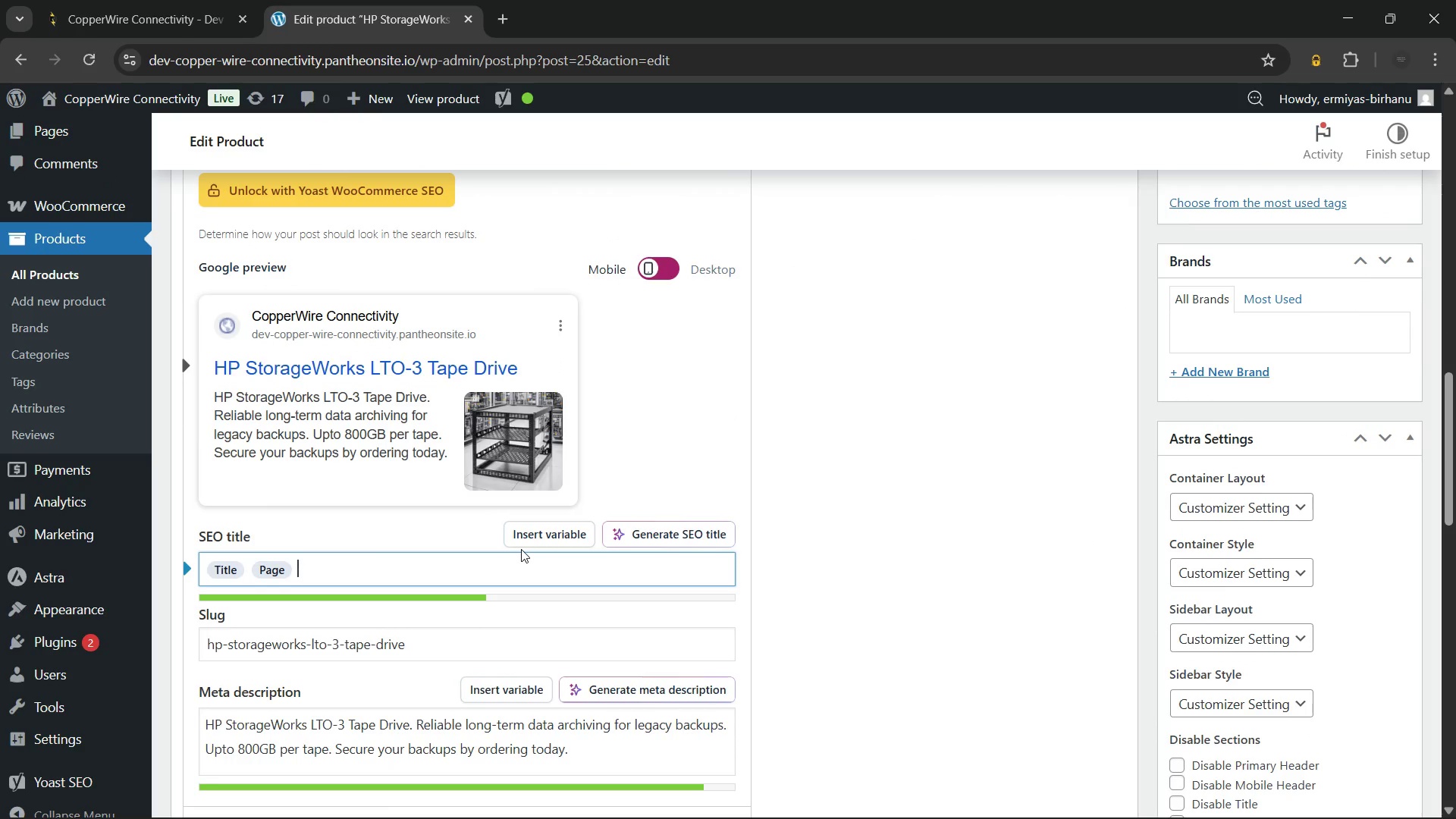 
key(Backspace)
 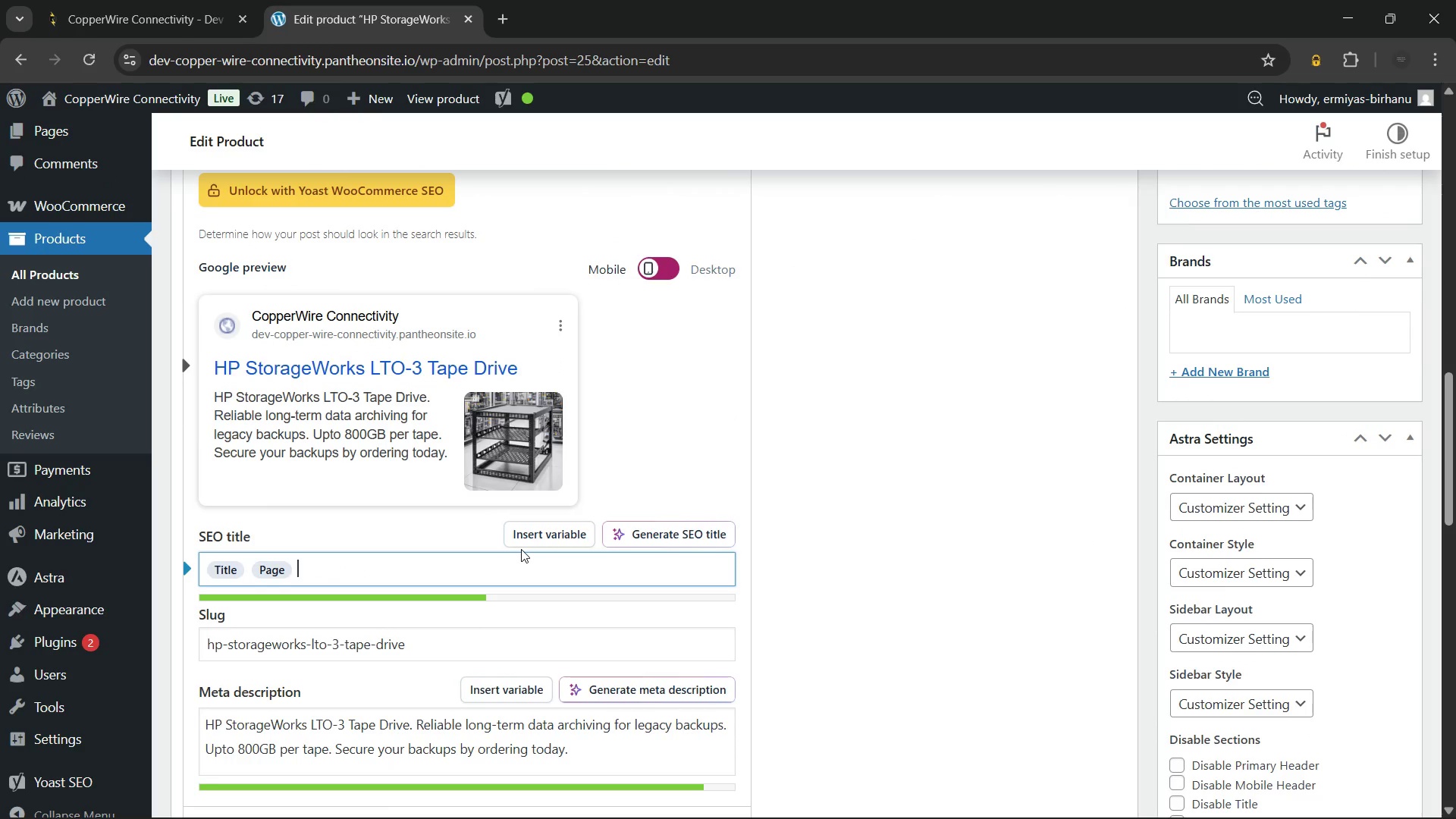 
key(Backspace)
 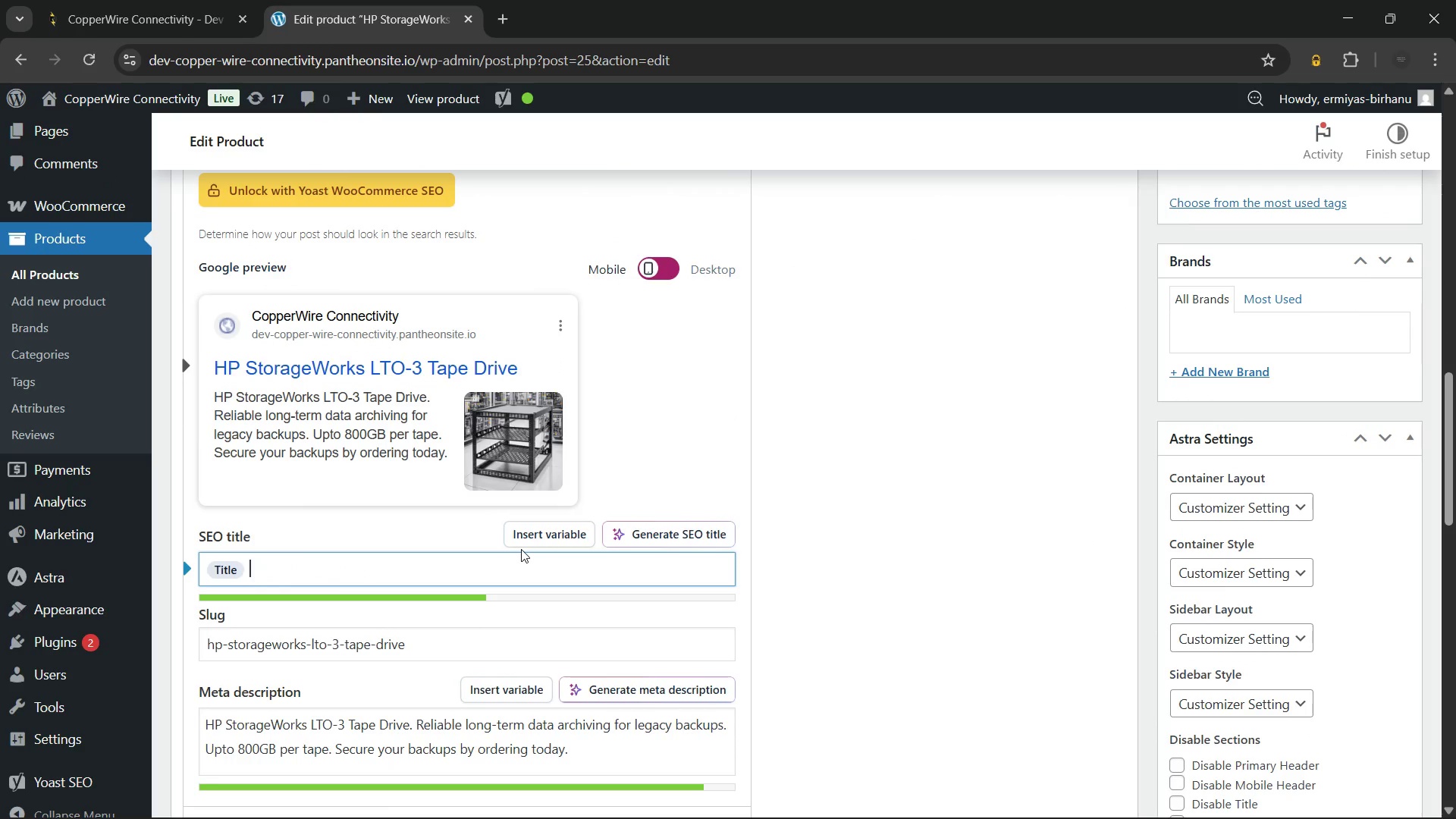 
key(Backspace)
 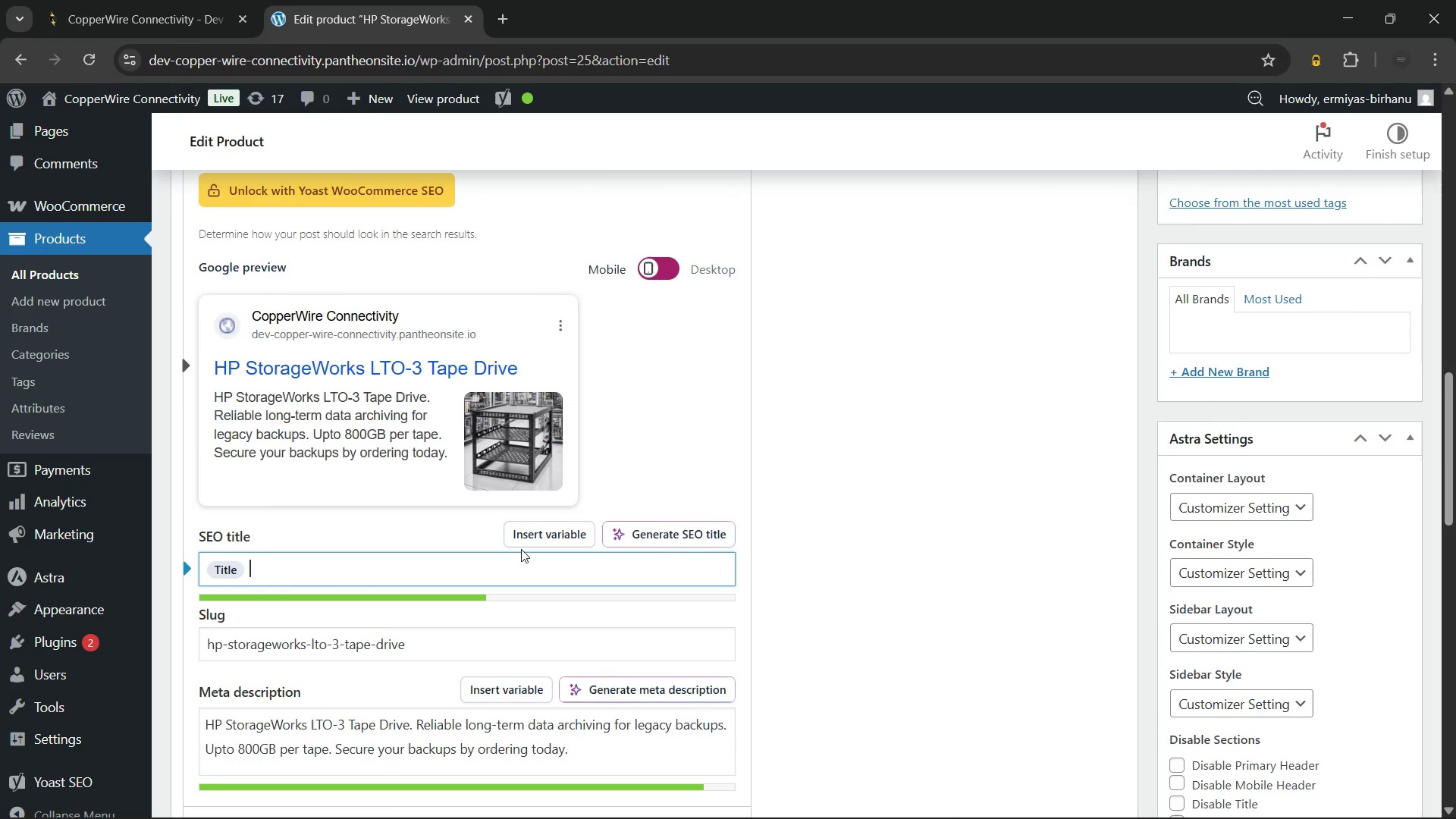 
key(Backspace)
 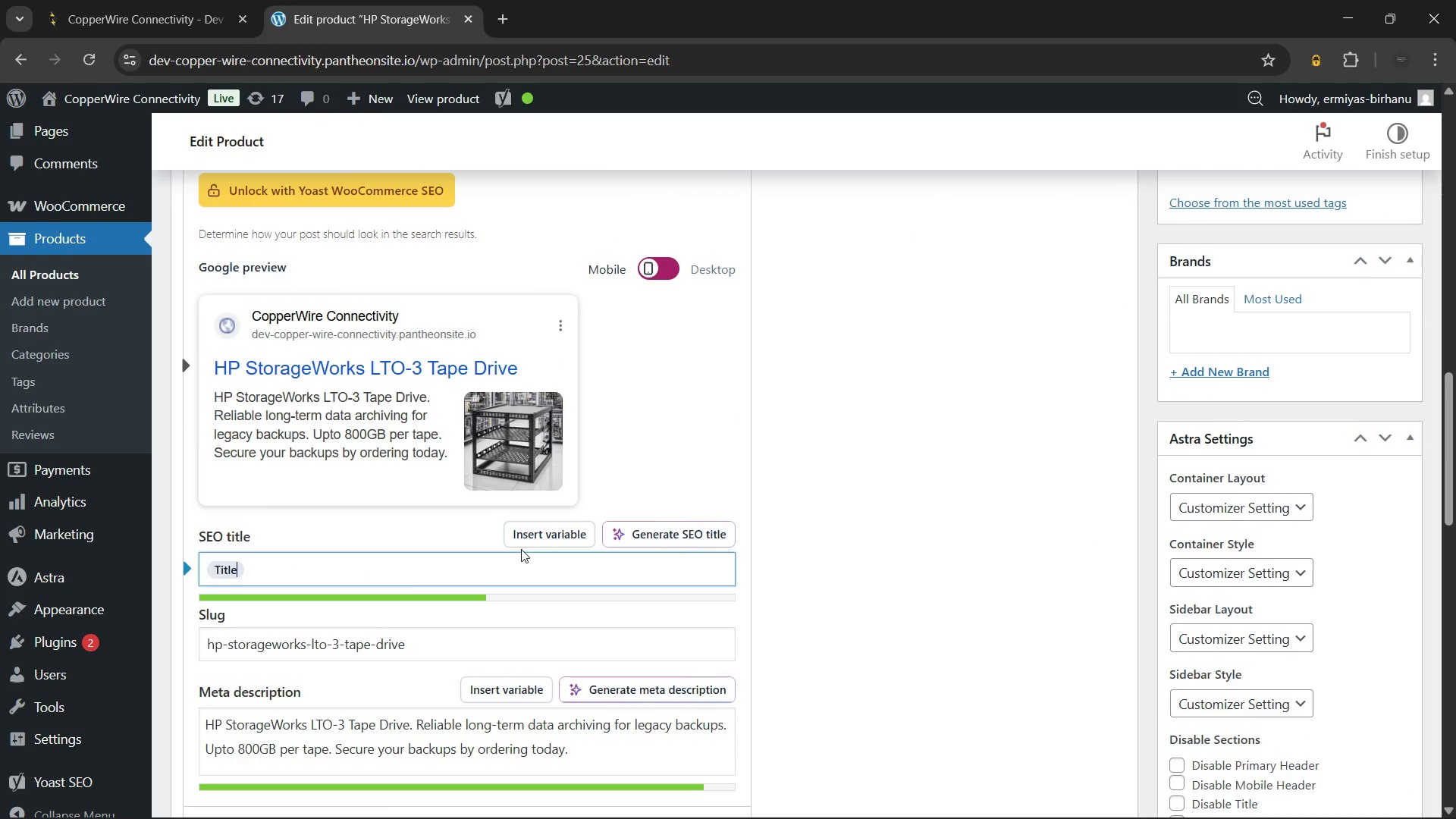 
key(Backspace)
 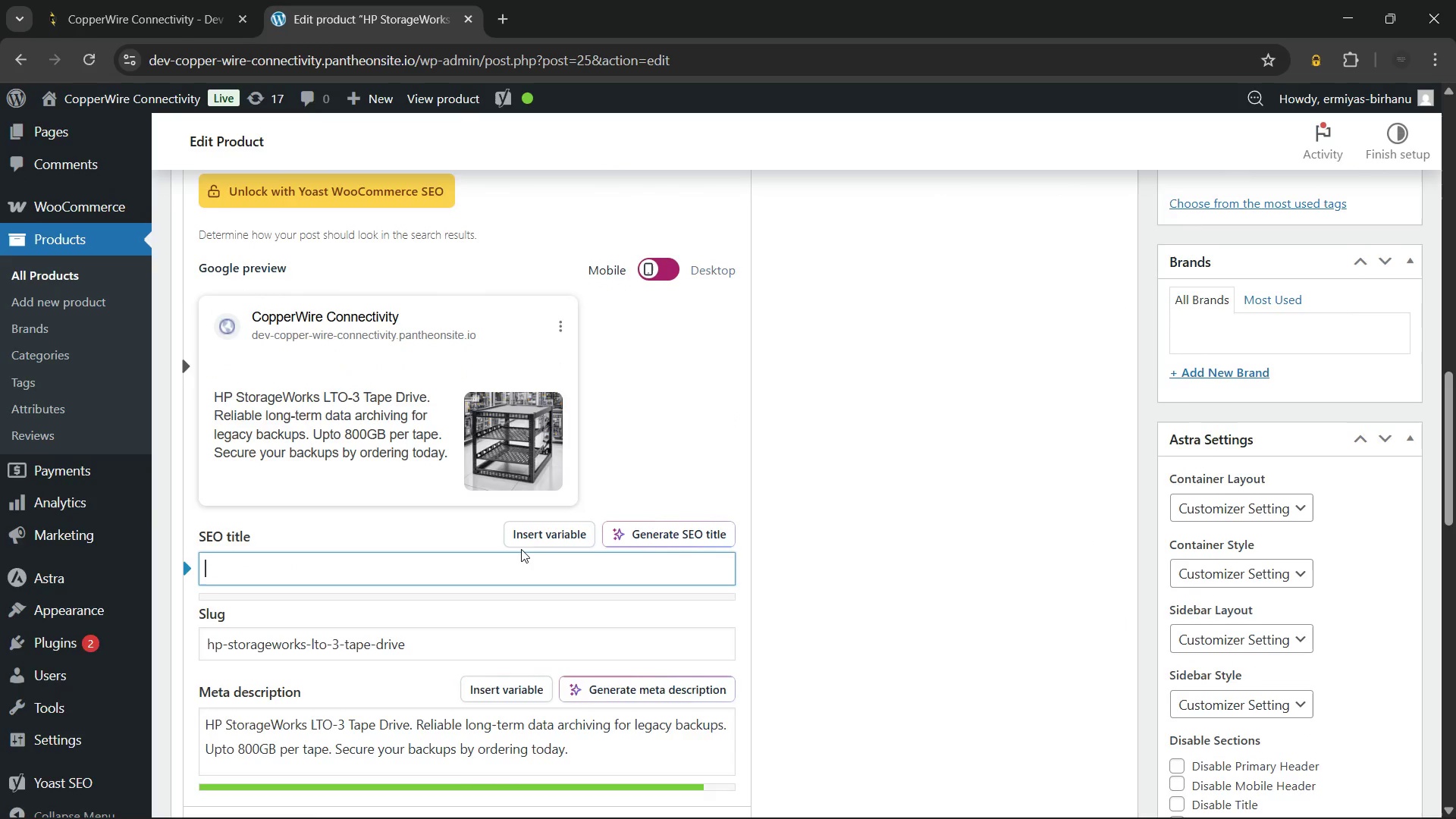 
scroll: coordinate [525, 548], scroll_direction: up, amount: 1.0
 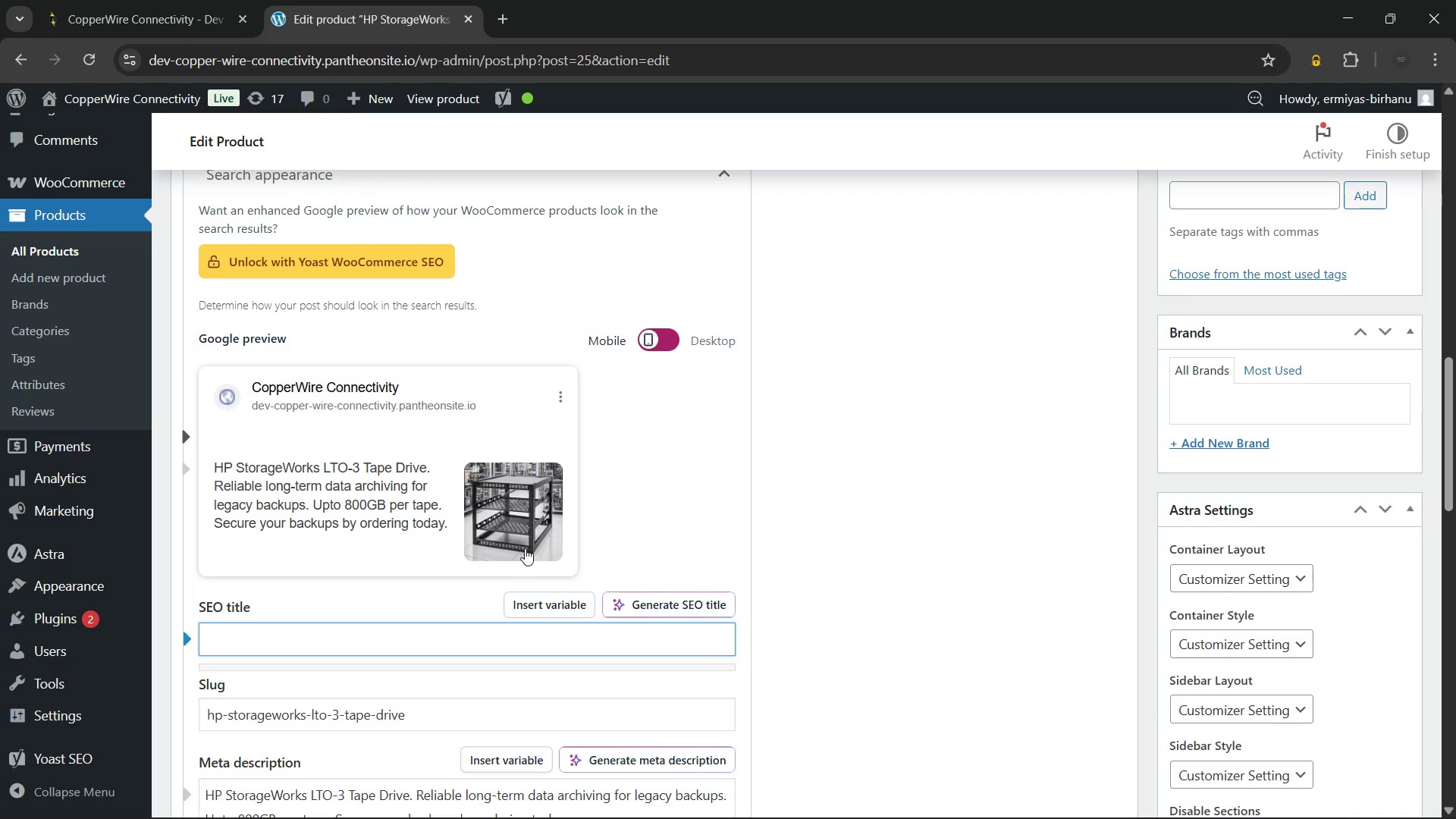 
wait(14.53)
 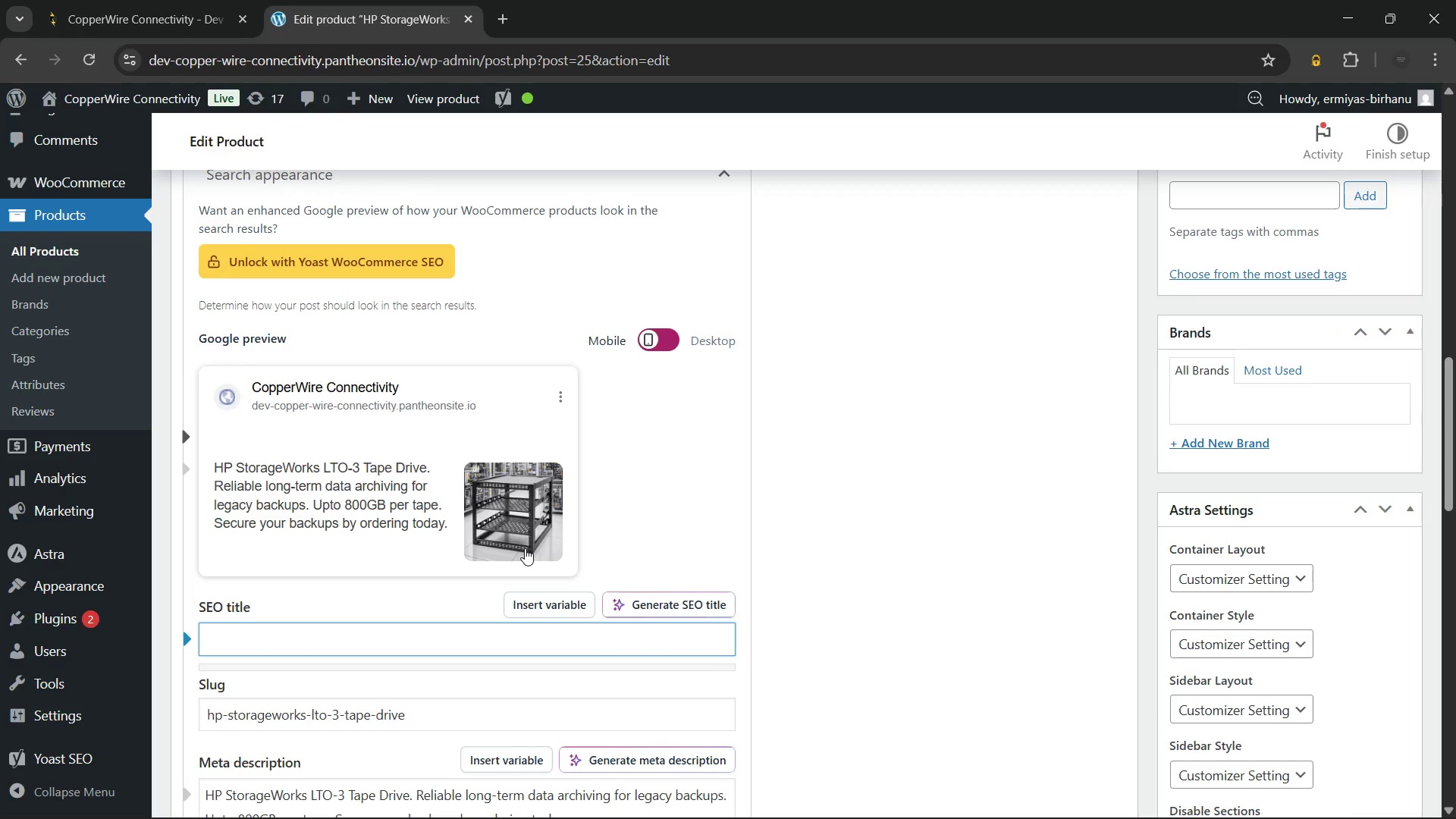 
type(HP StorageWorks LTO-3 TA)
key(Backspace)
type(p)
key(Backspace)
type(ape Drive | Reliable Archival Storage)
 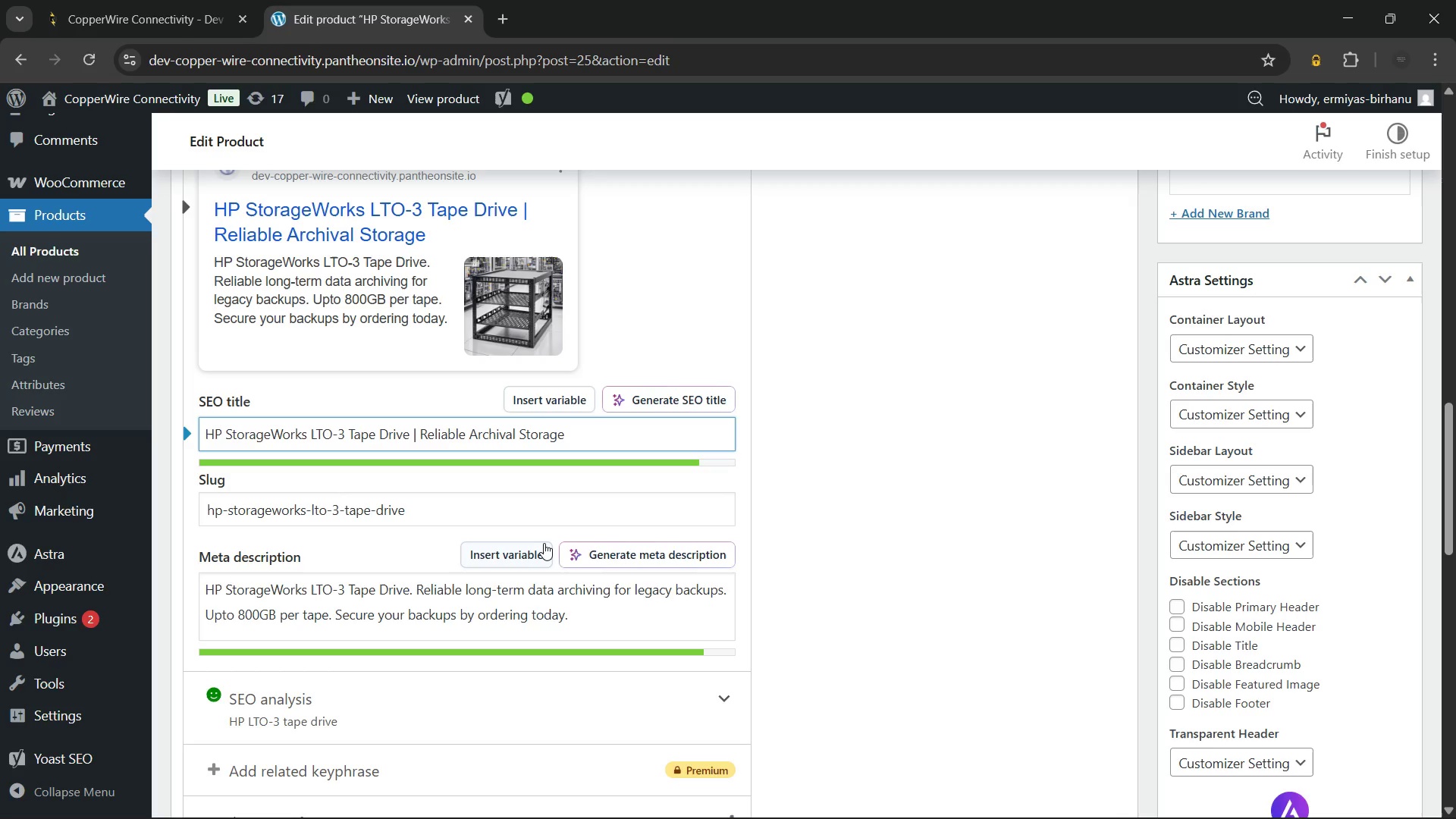 
wait(7.08)
 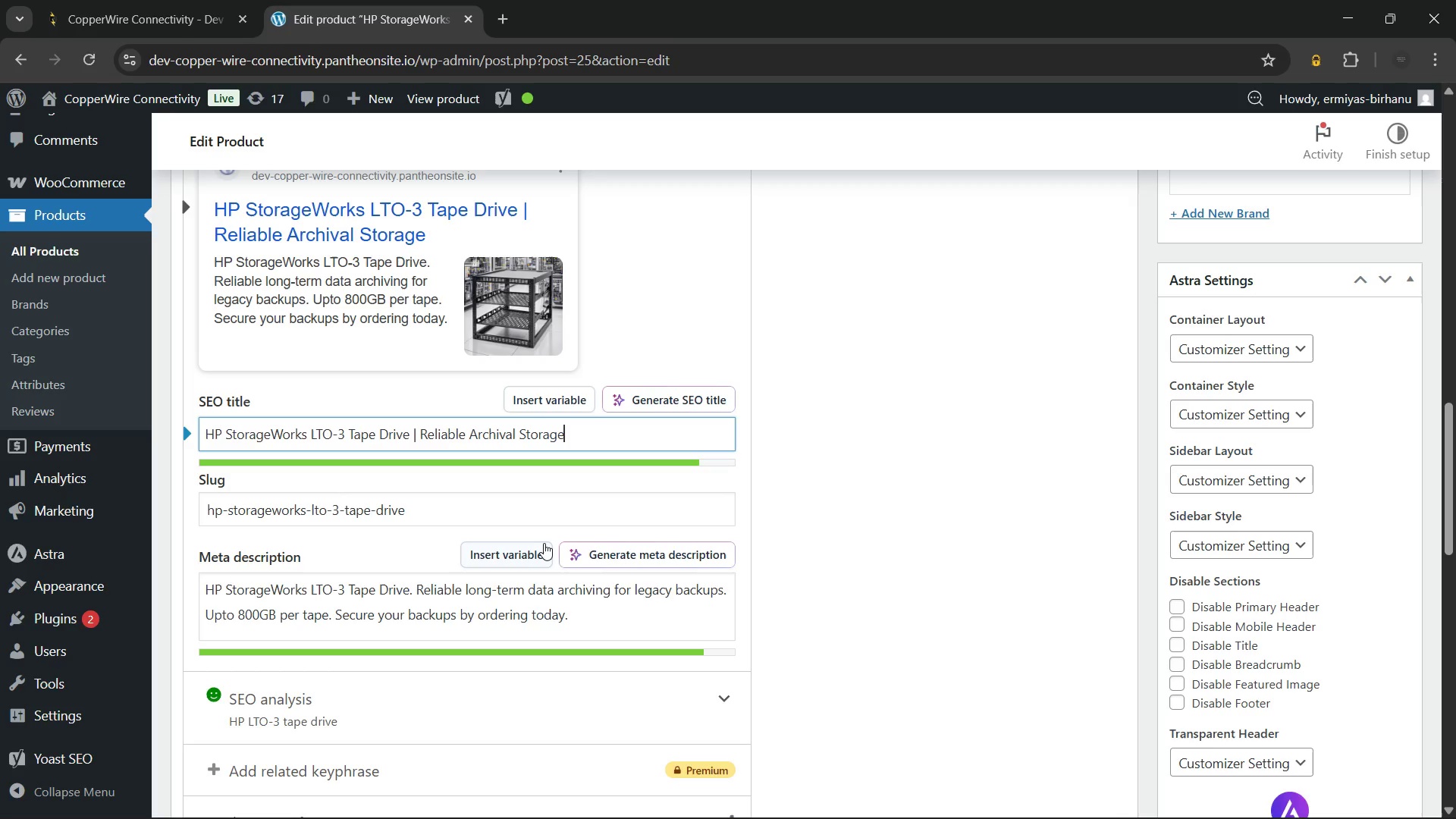 
type( Hardware)
 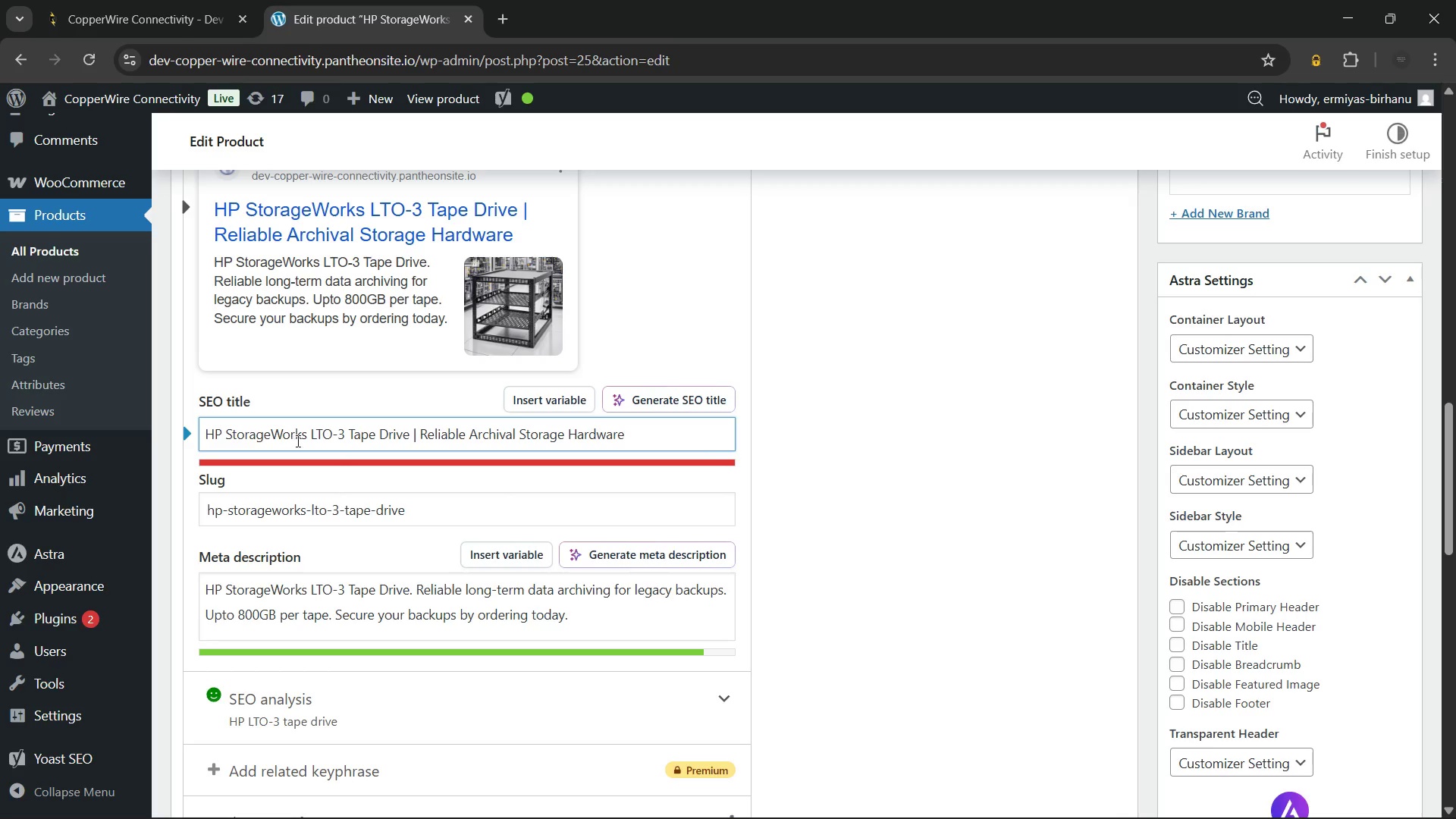 
left_click([310, 435])
 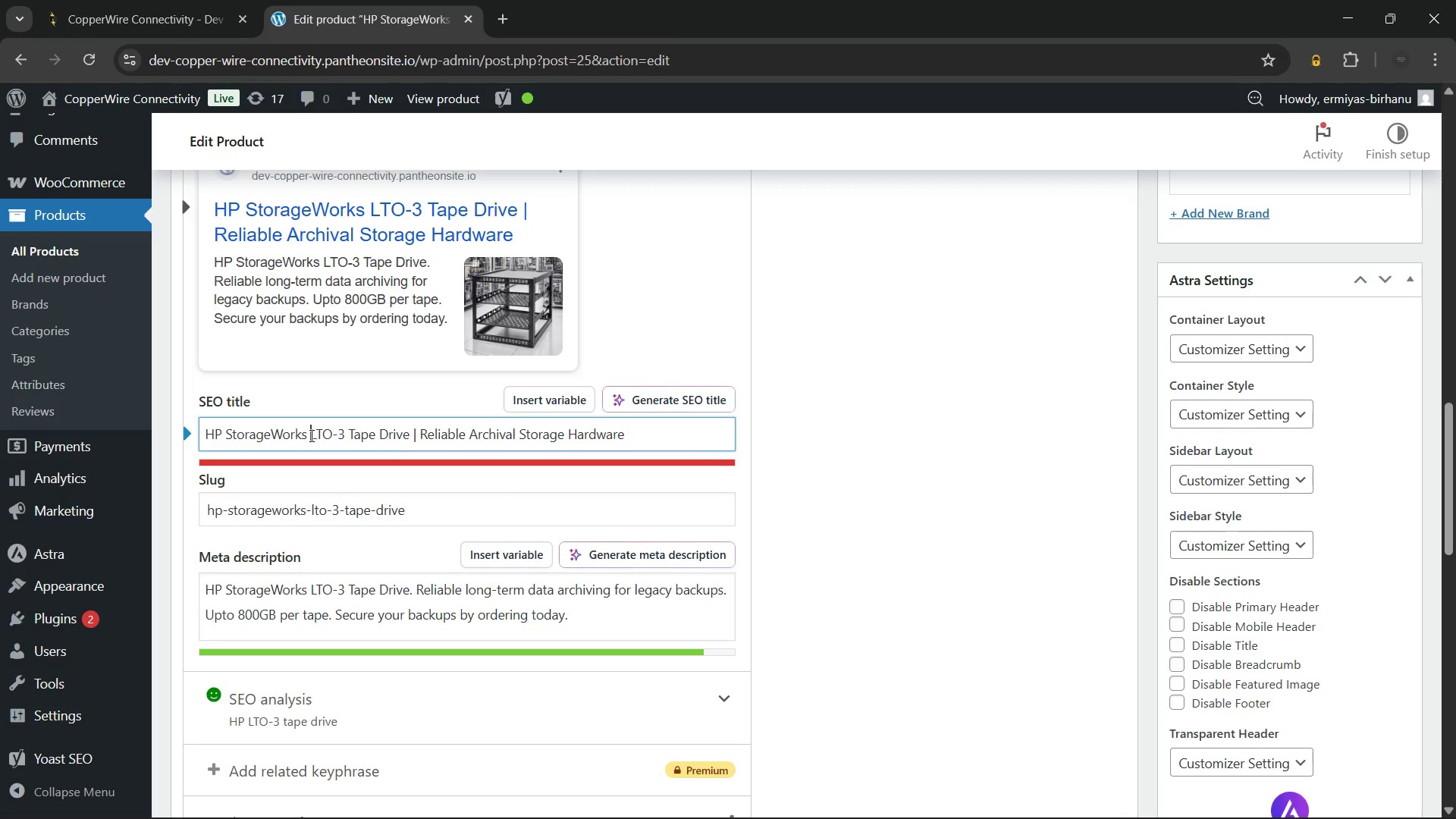 
key(Backspace)
 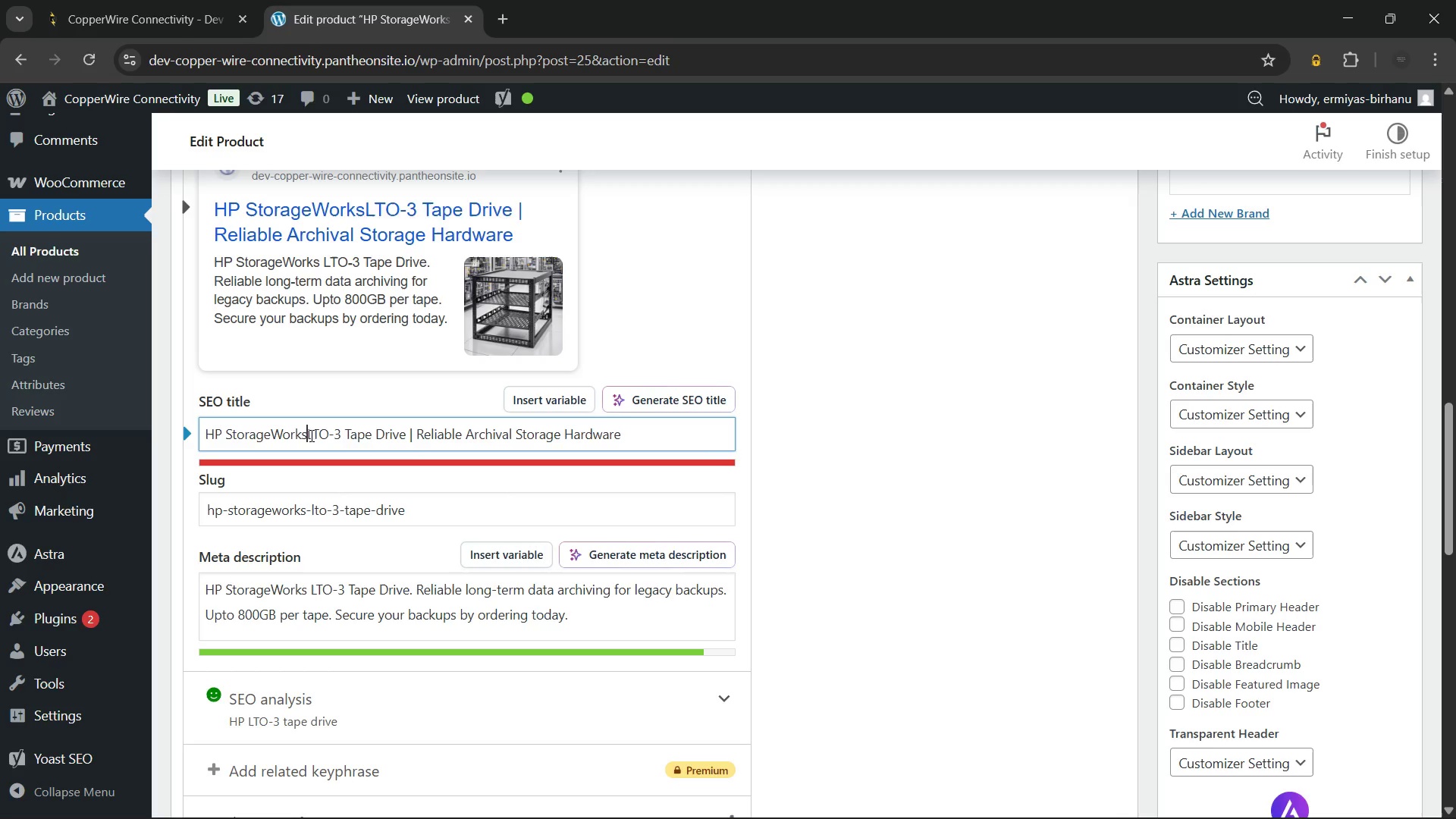 
key(Backspace)
 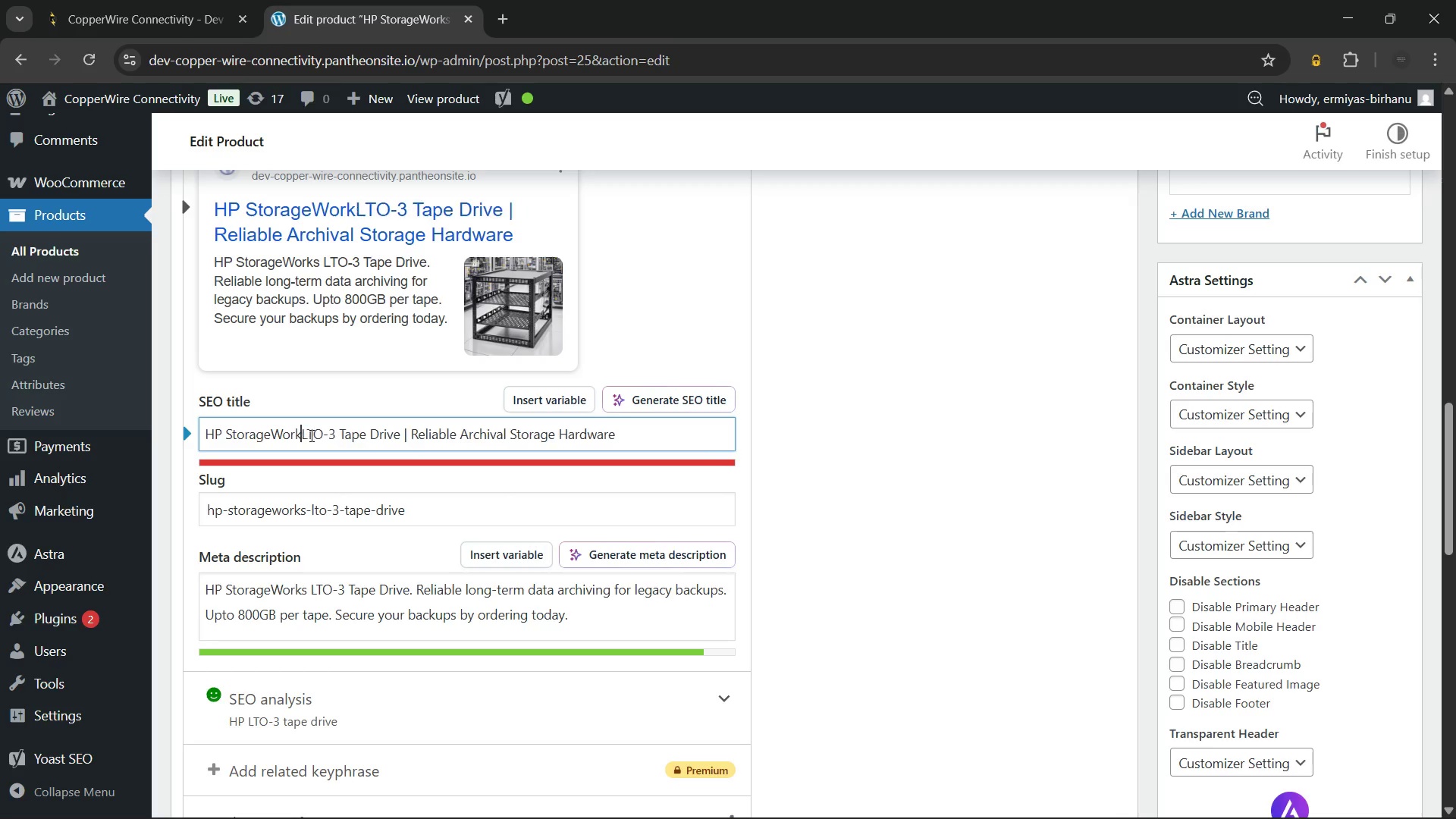 
key(Backspace)
 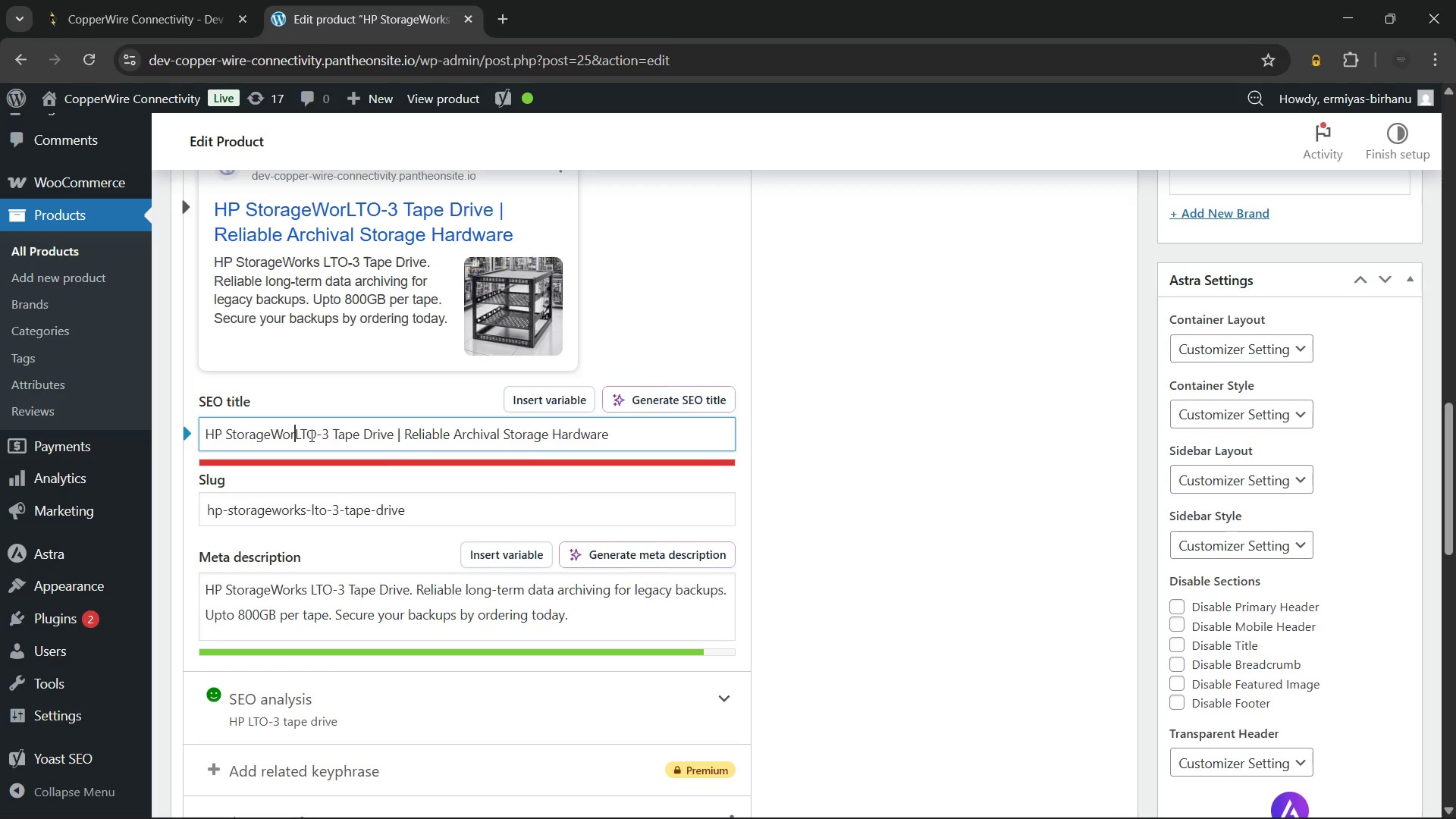 
key(Backspace)
 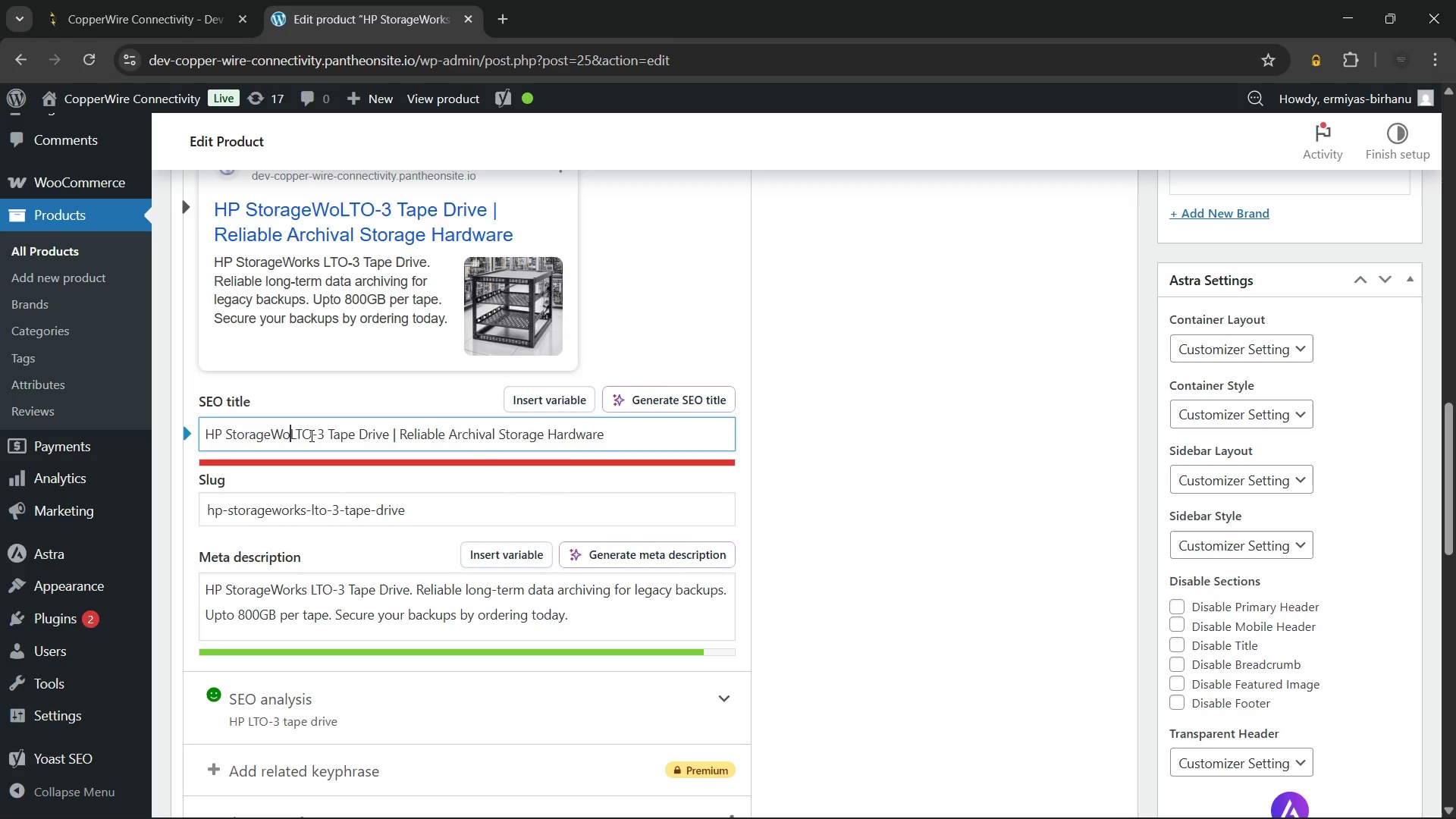 
key(Backspace)
 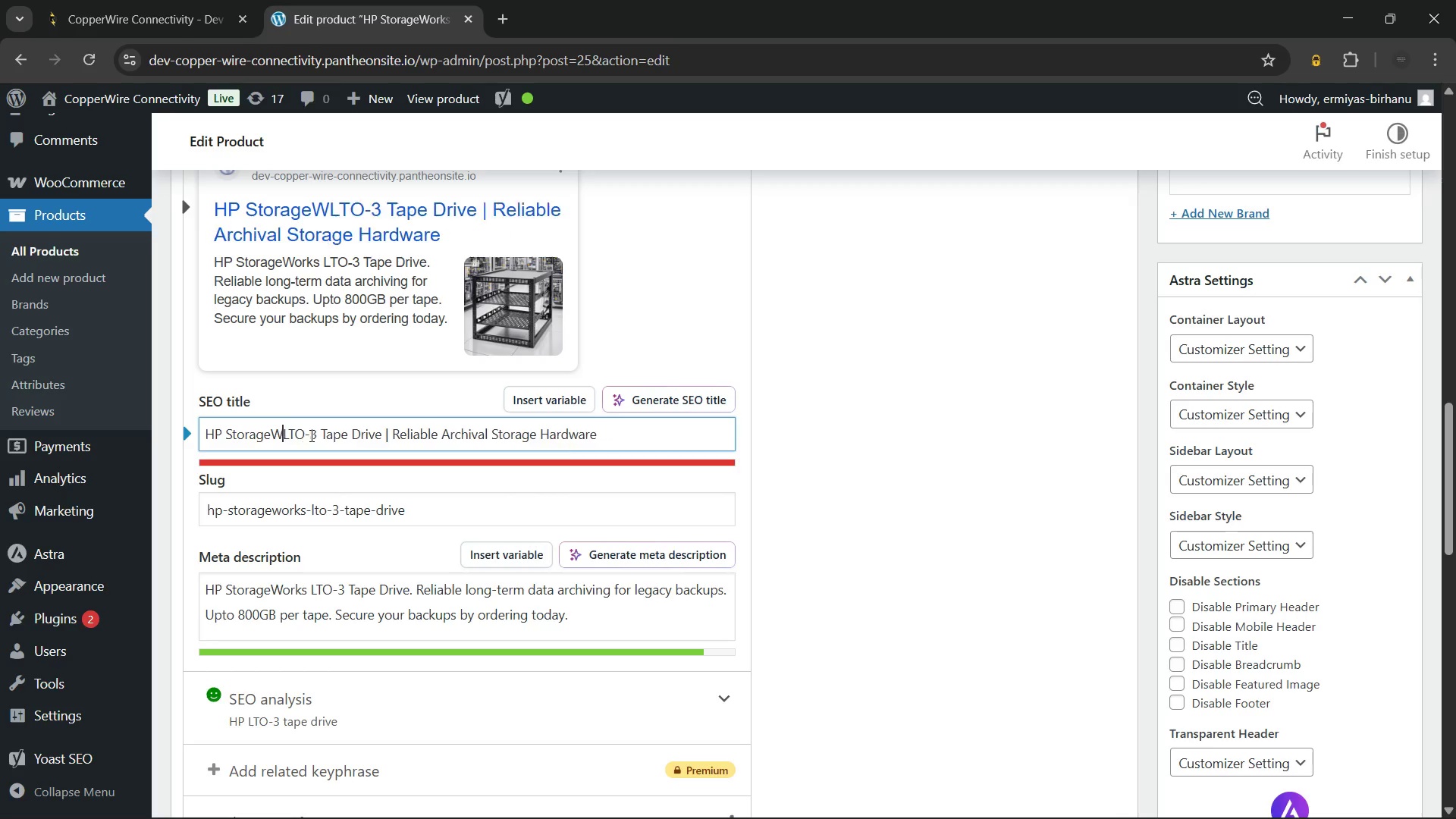 
key(Backspace)
 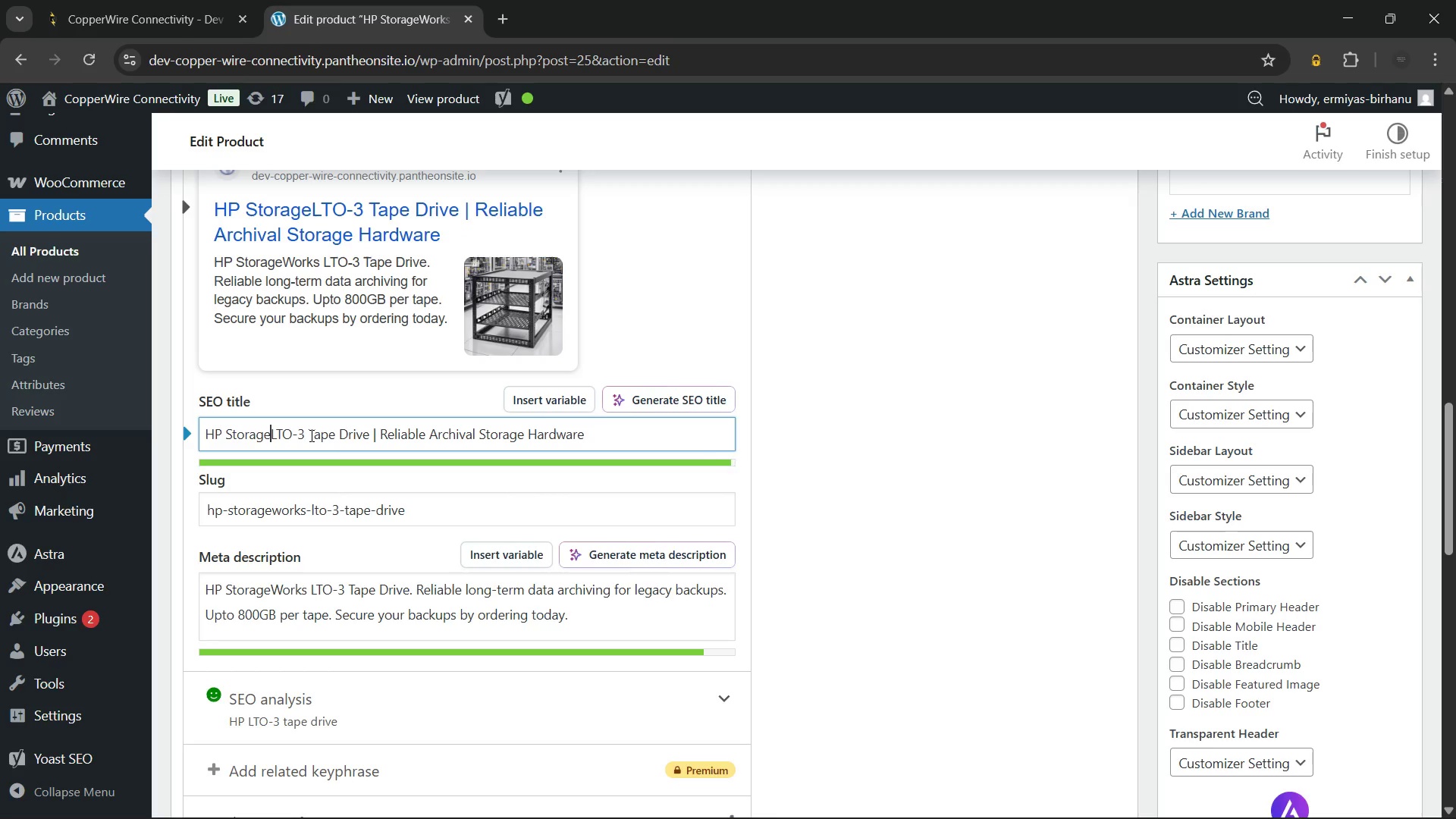 
key(Backspace)
 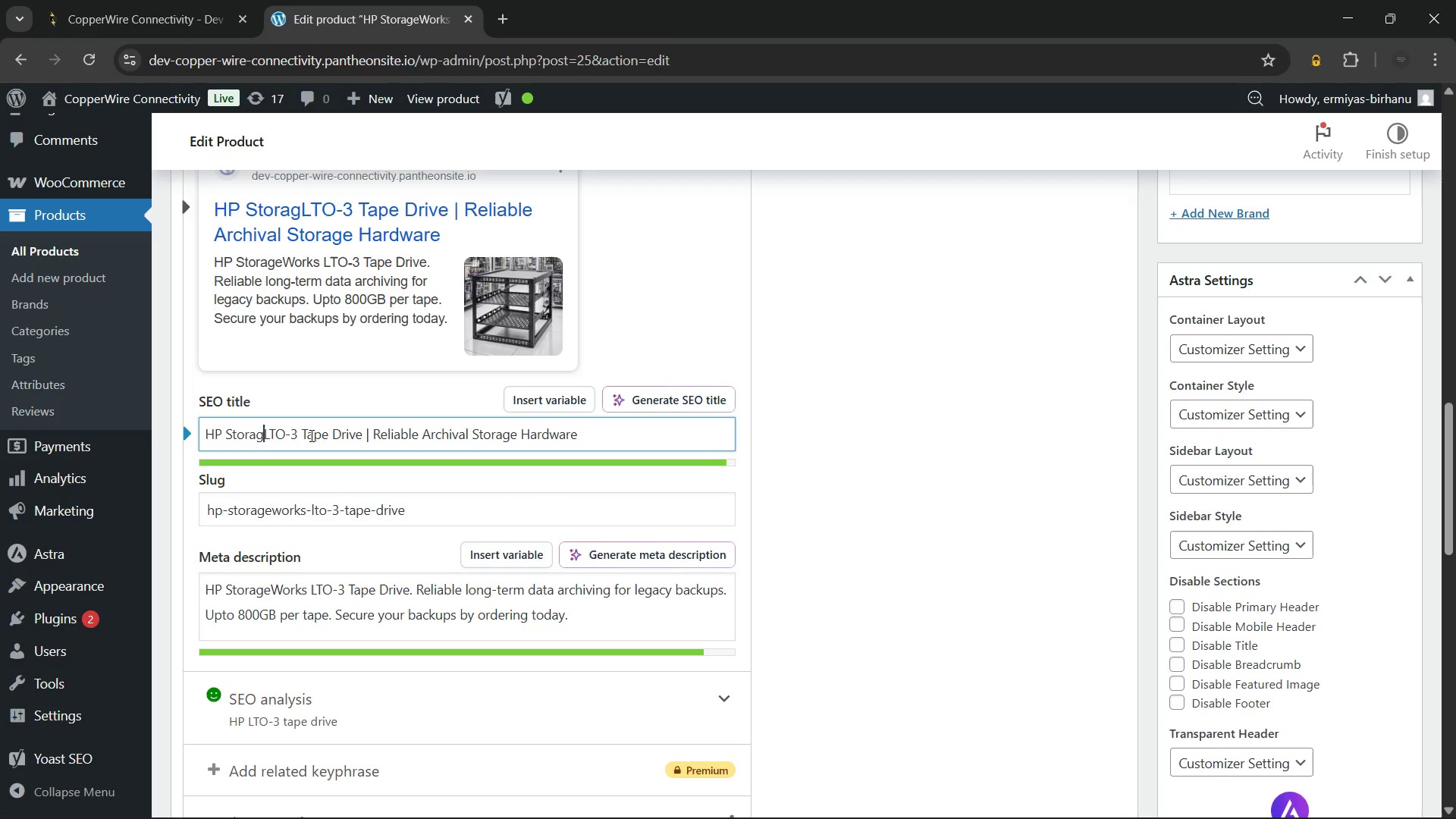 
key(Backspace)